 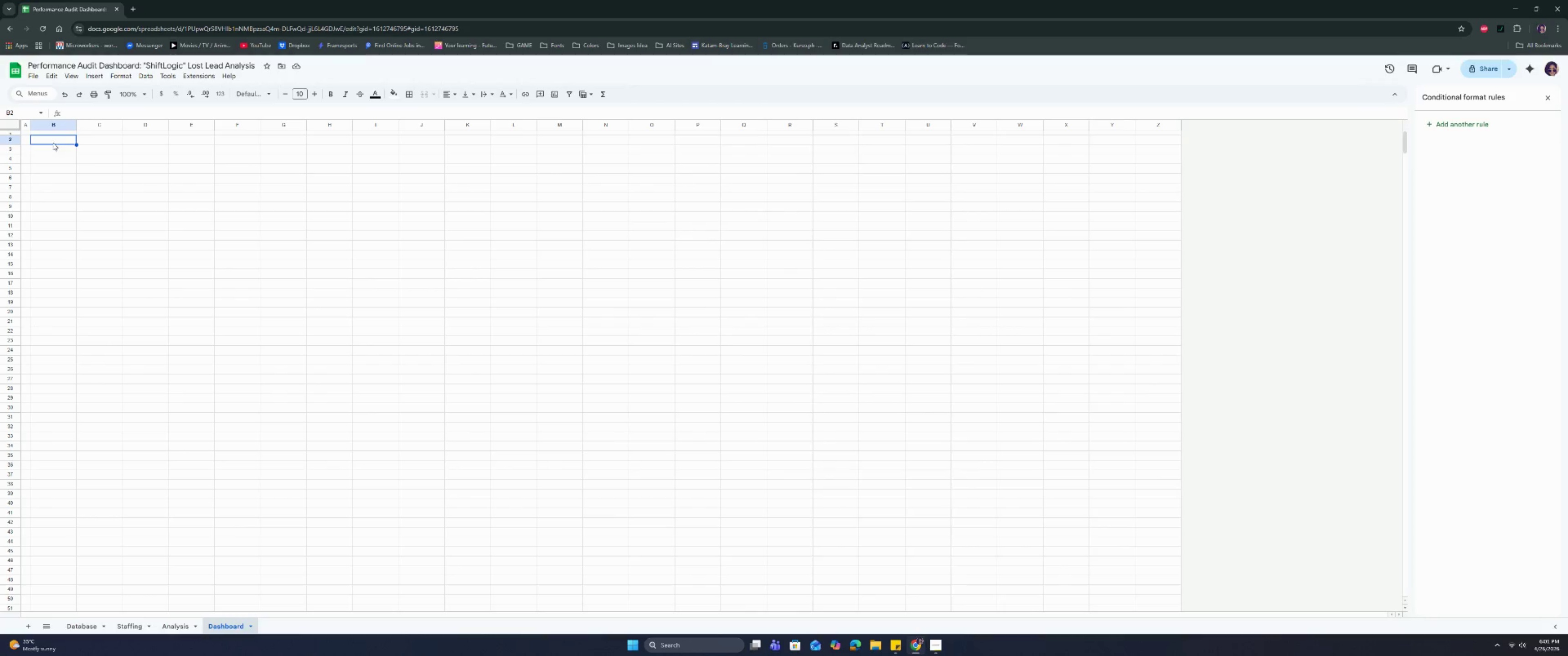 
triple_click([55, 141])
 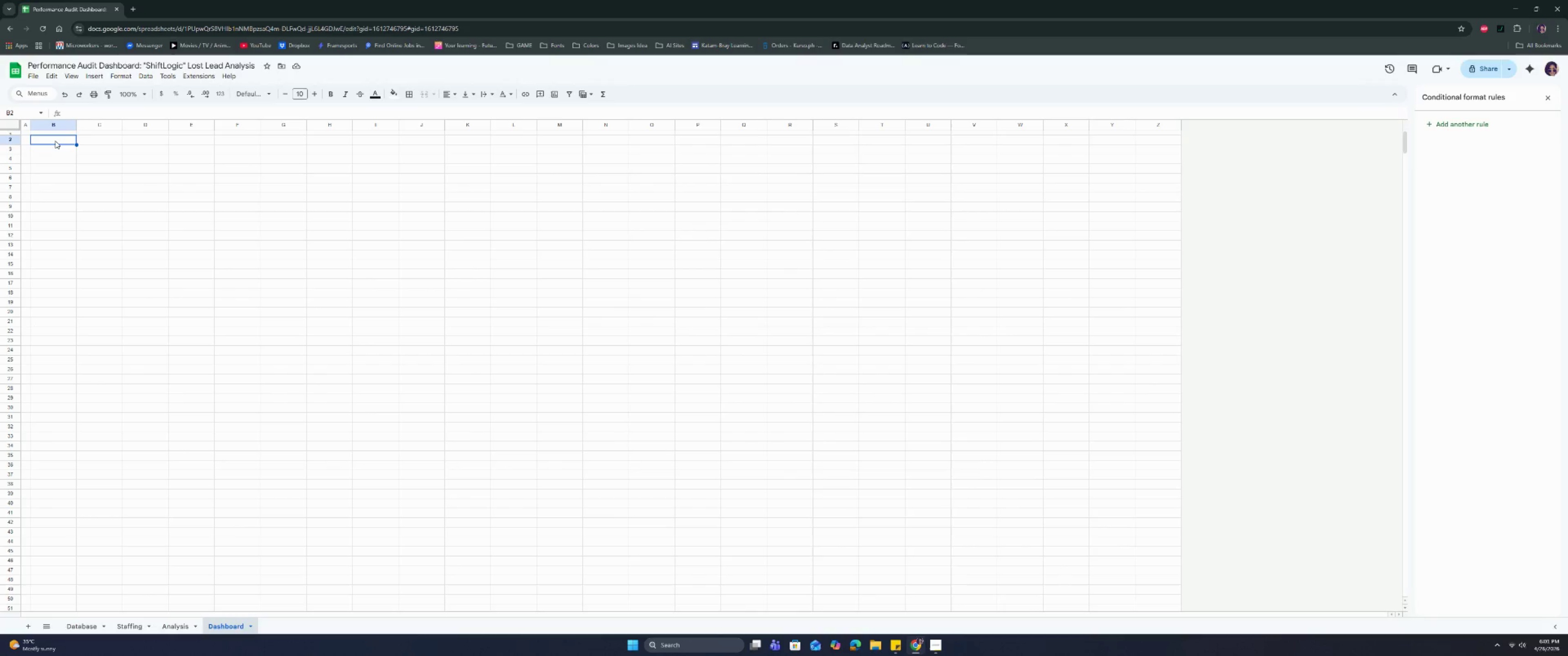 
triple_click([55, 141])
 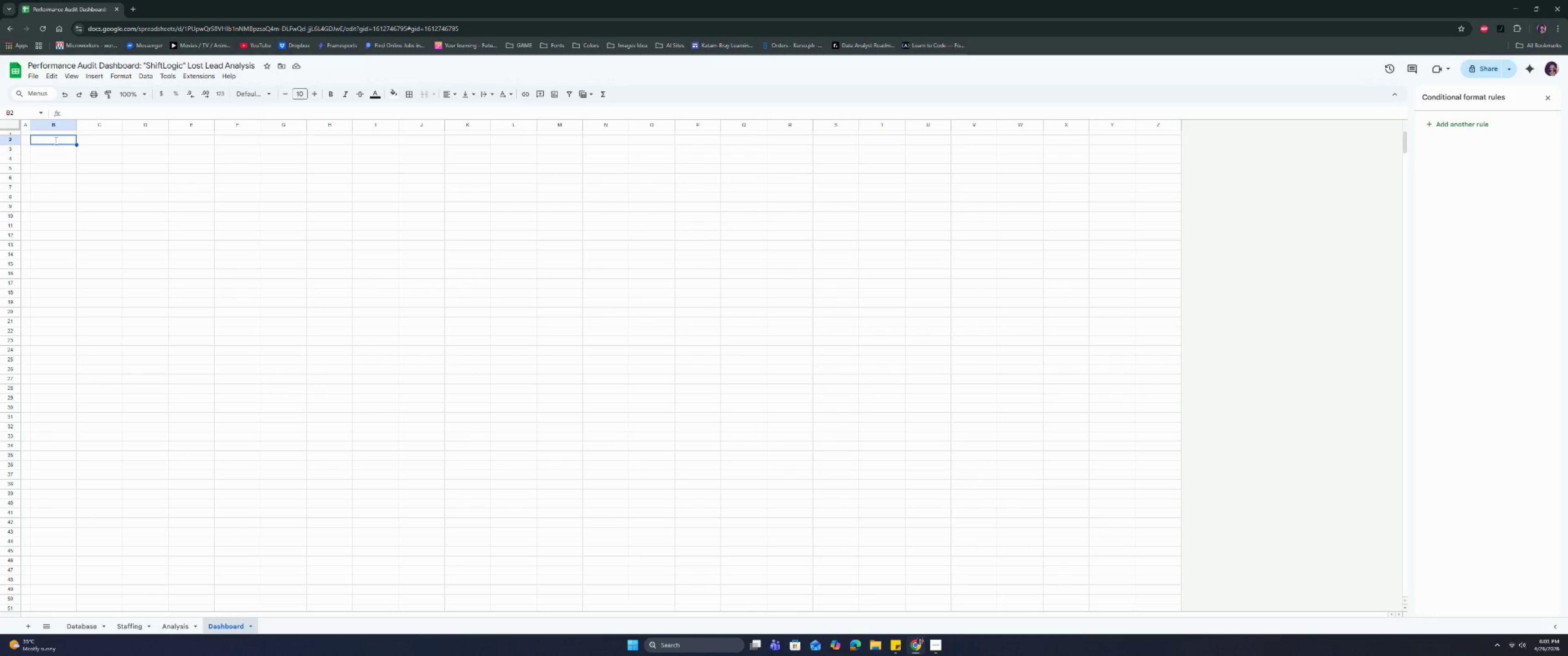 
key(Control+ControlLeft)
 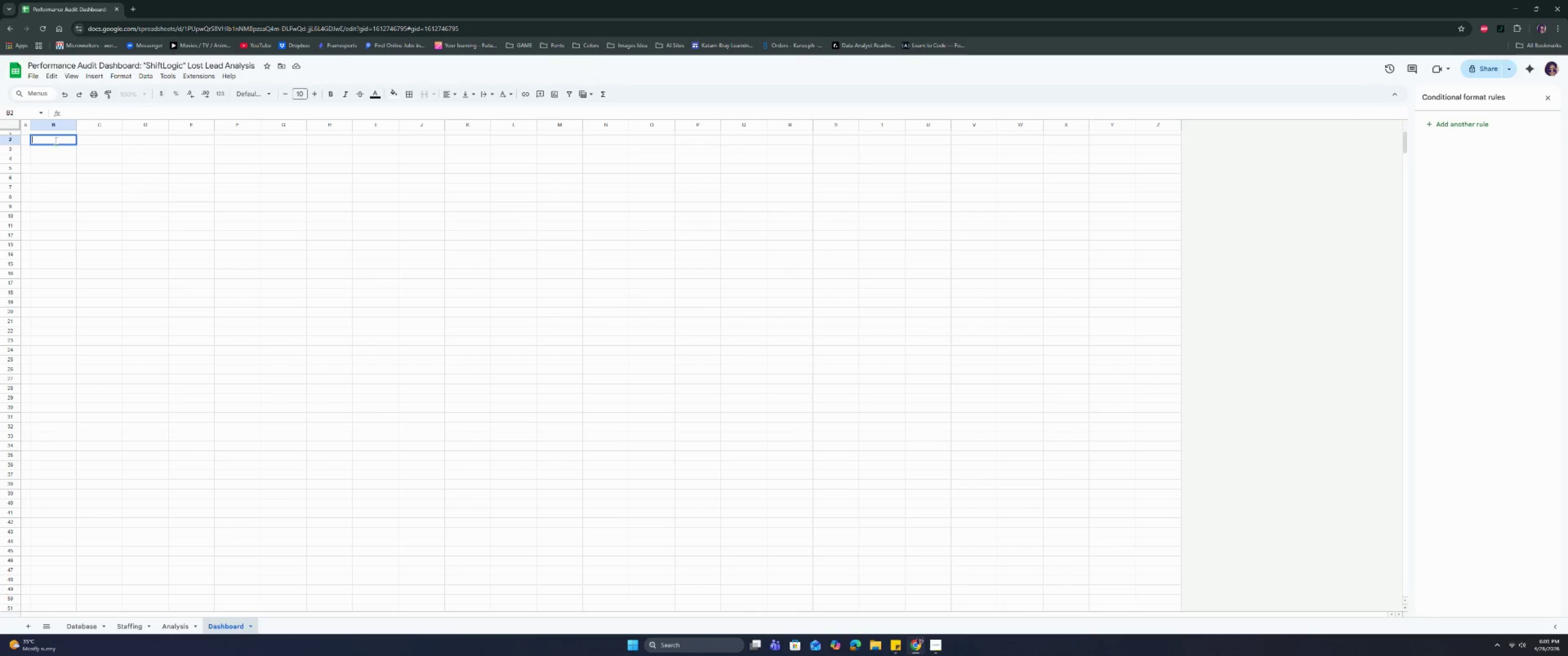 
key(Control+V)
 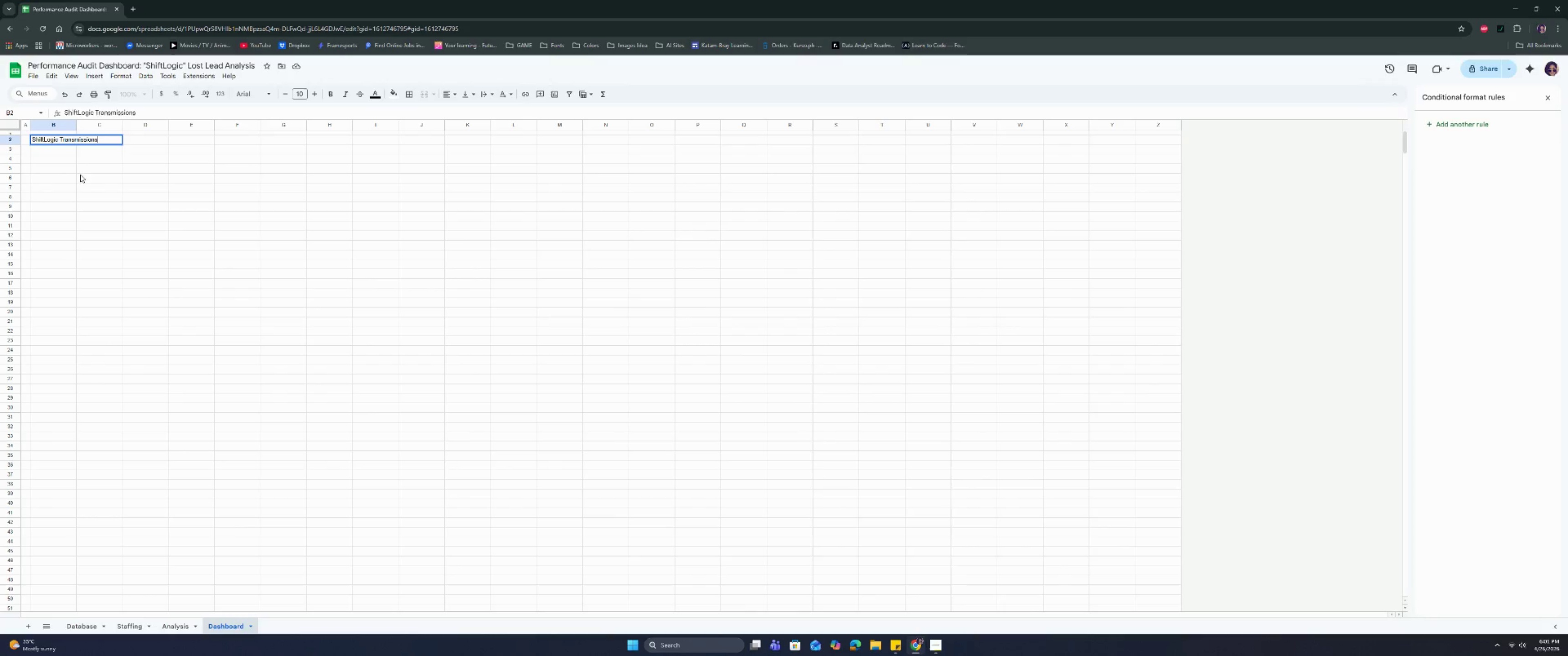 
type( |Dashj)
key(Backspace)
type(board)
 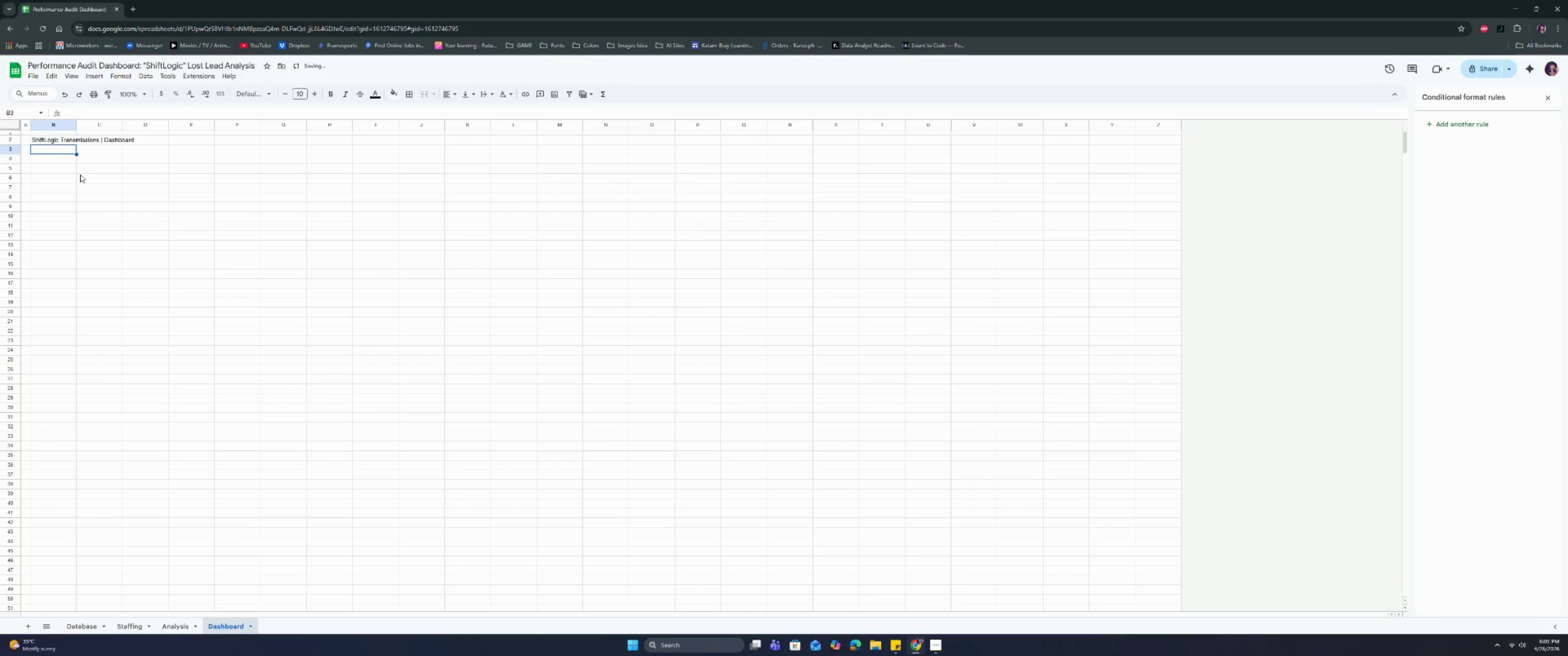 
key(Enter)
 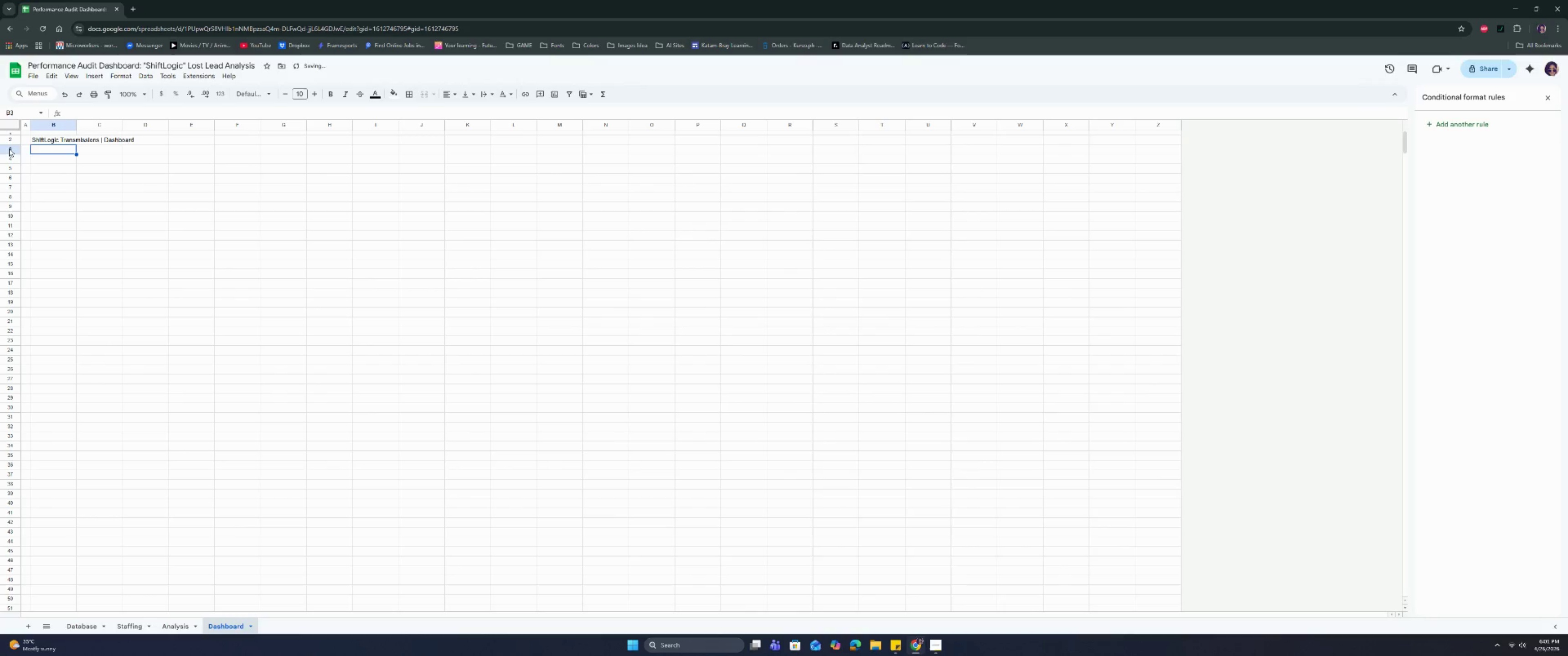 
left_click_drag(start_coordinate=[12, 144], to_coordinate=[13, 153])
 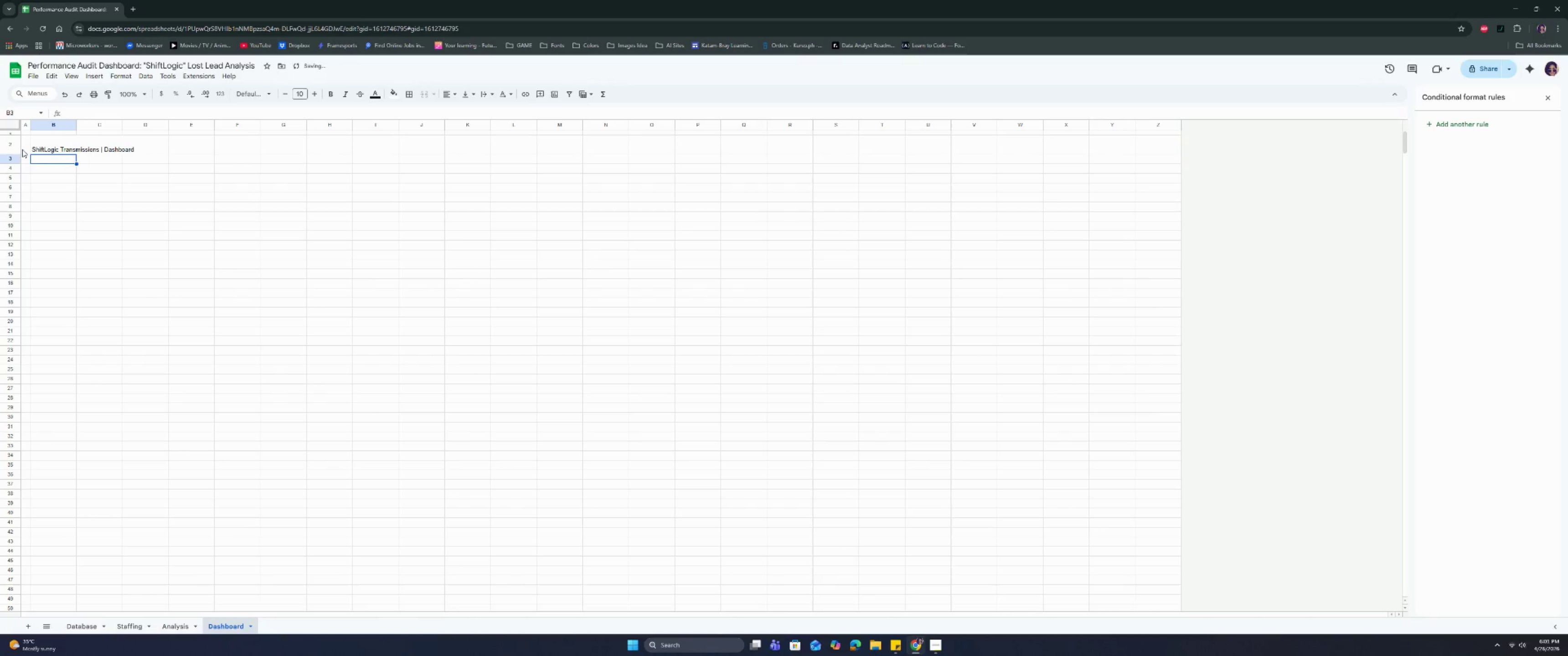 
key(Control+ControlLeft)
 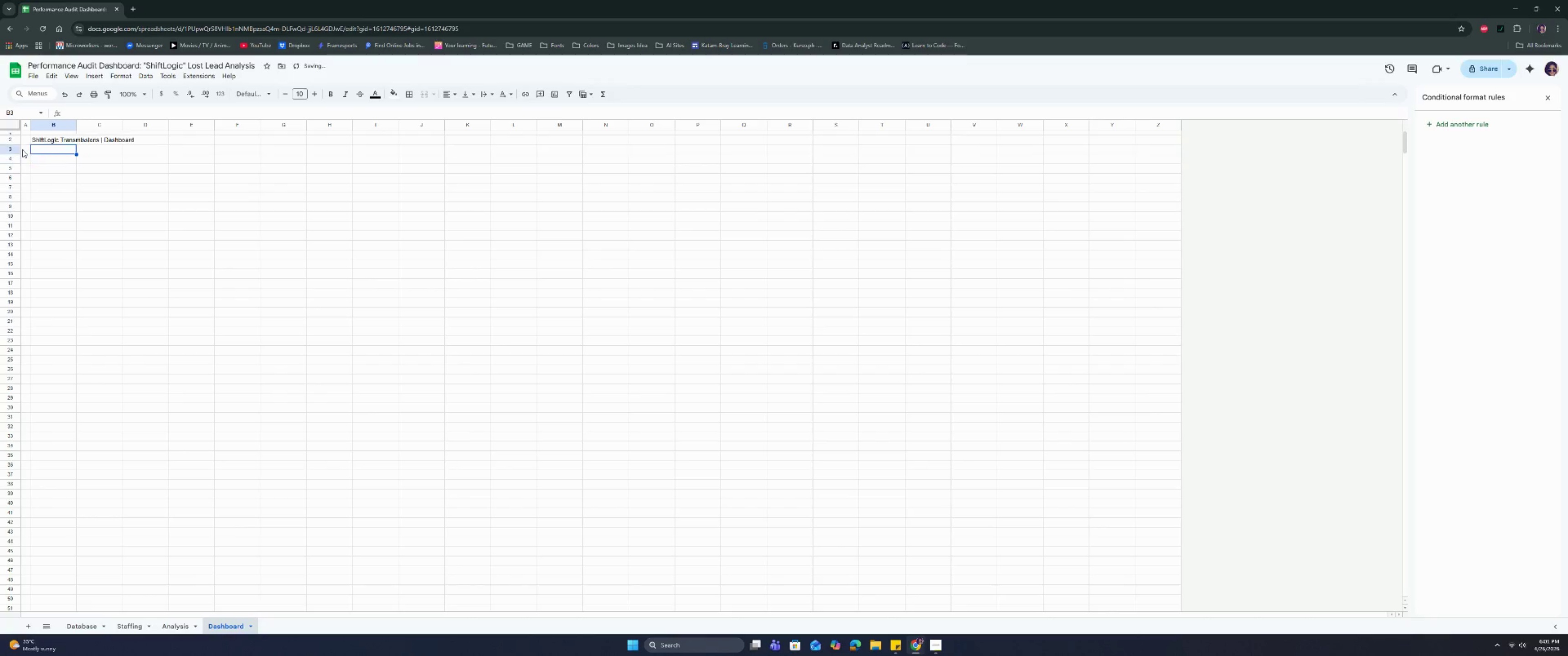 
key(Control+Z)
 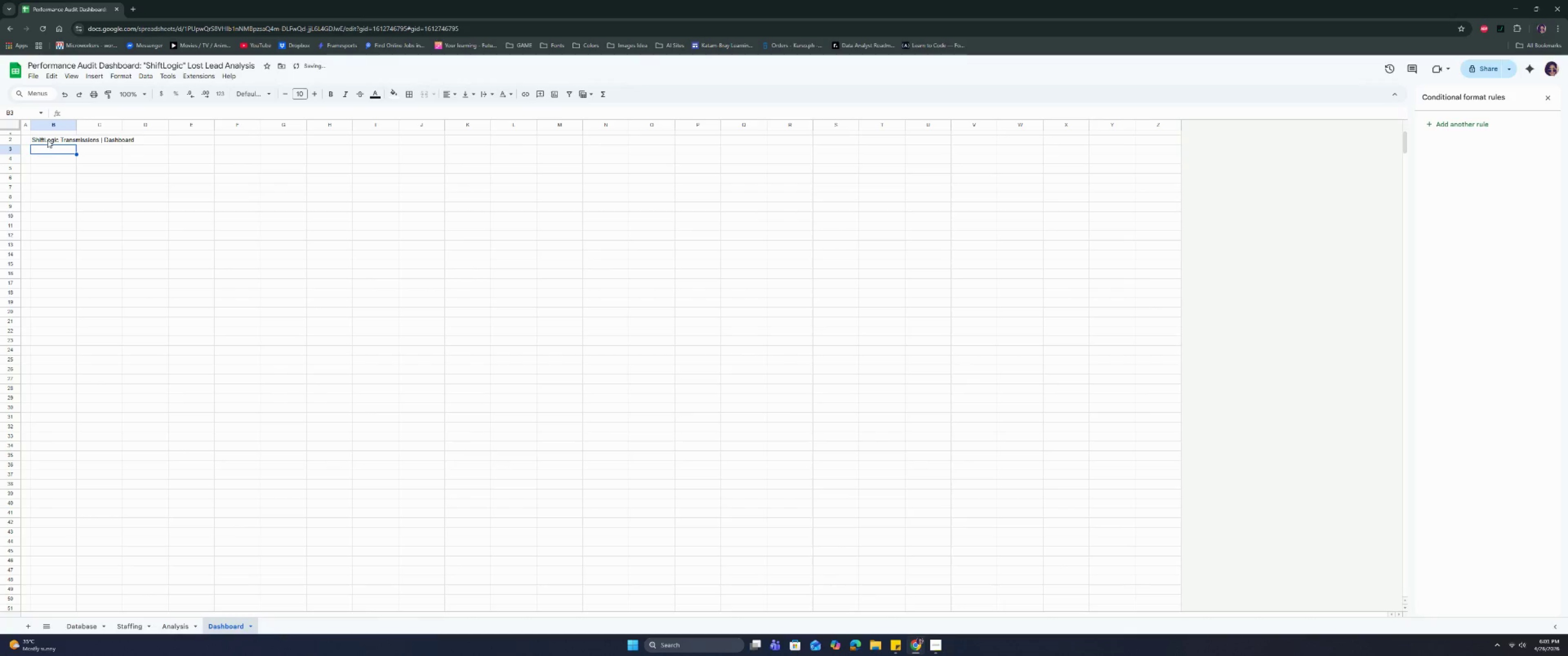 
left_click_drag(start_coordinate=[47, 139], to_coordinate=[545, 153])
 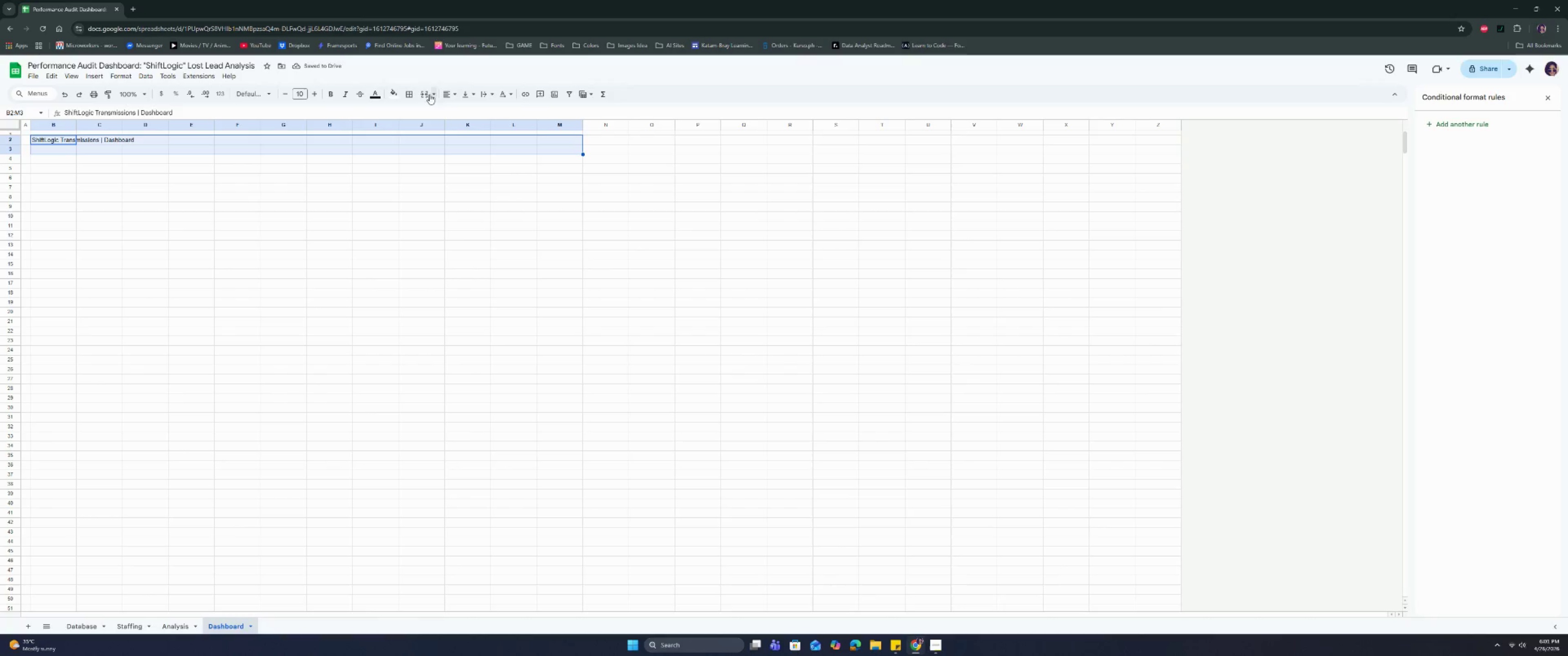 
left_click([427, 92])
 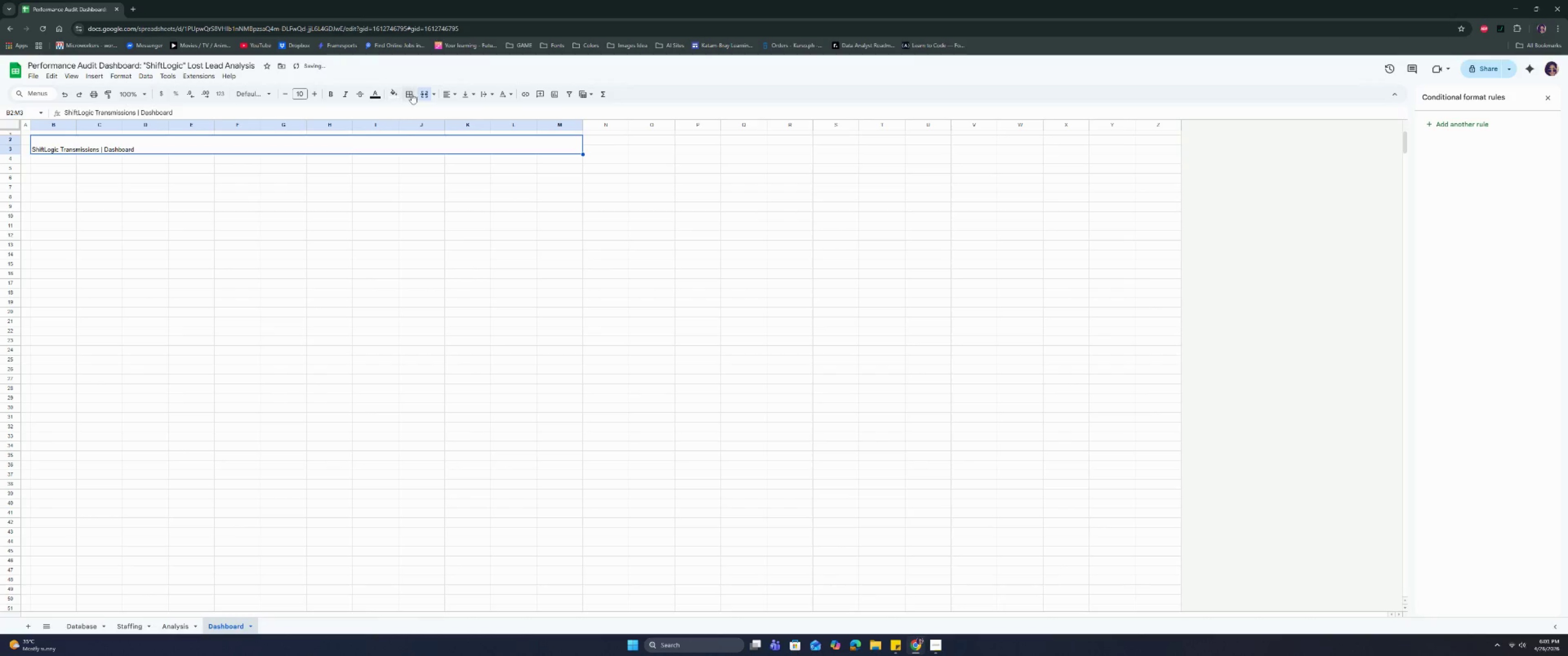 
left_click_drag(start_coordinate=[458, 90], to_coordinate=[460, 90])
 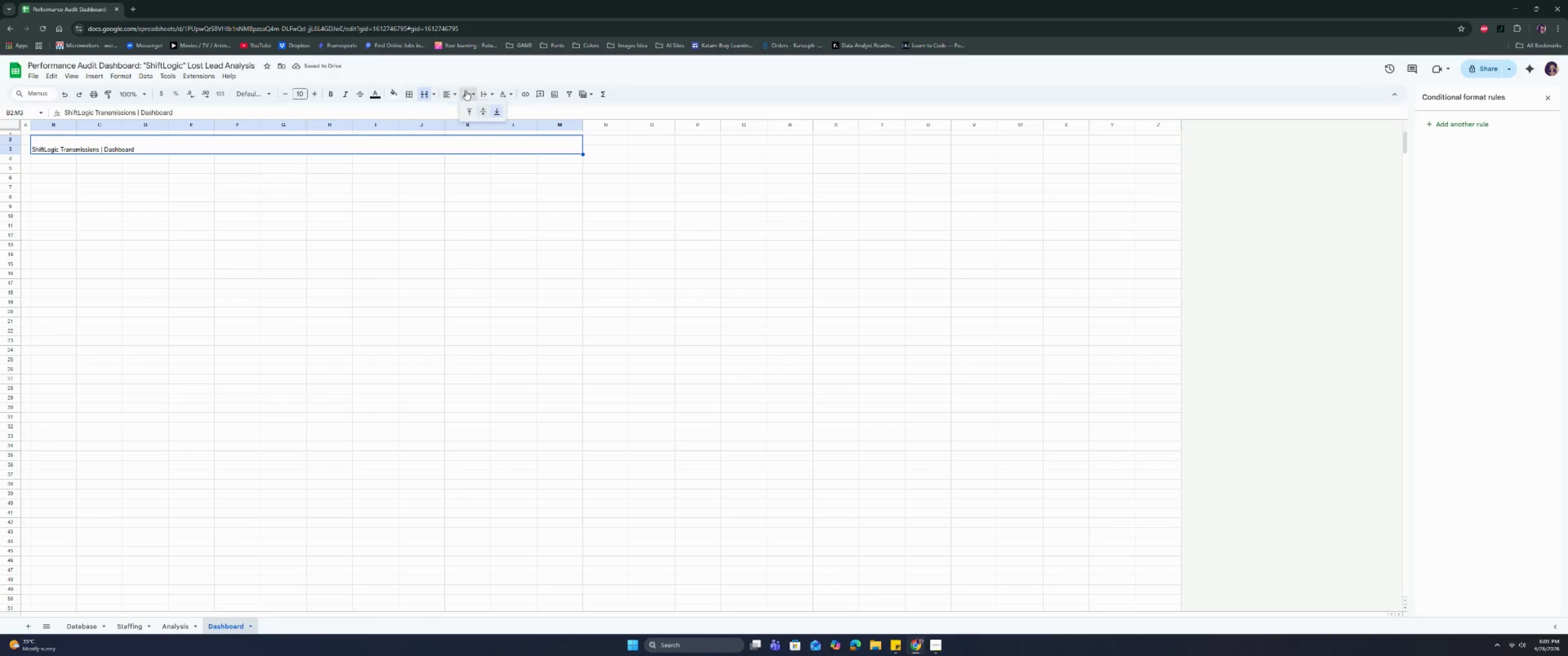 
double_click([465, 90])
 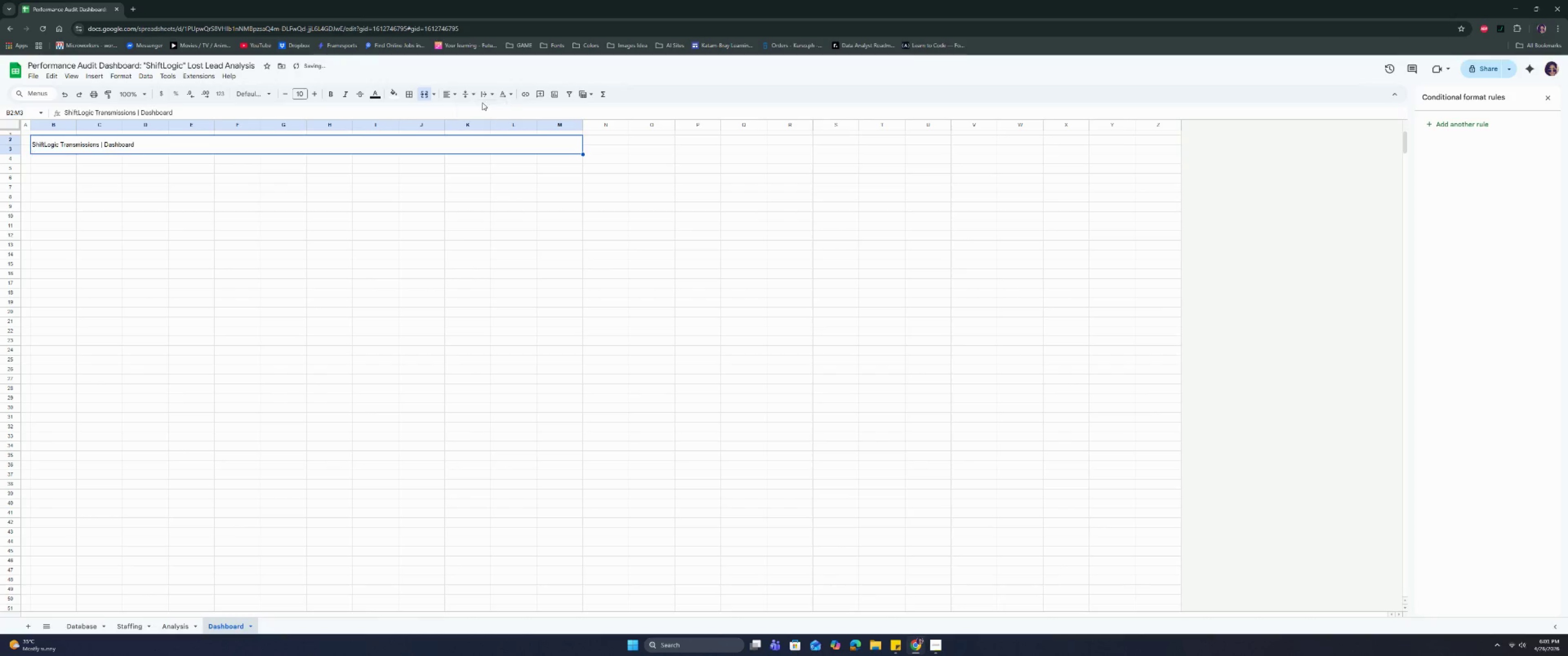 
triple_click([488, 90])
 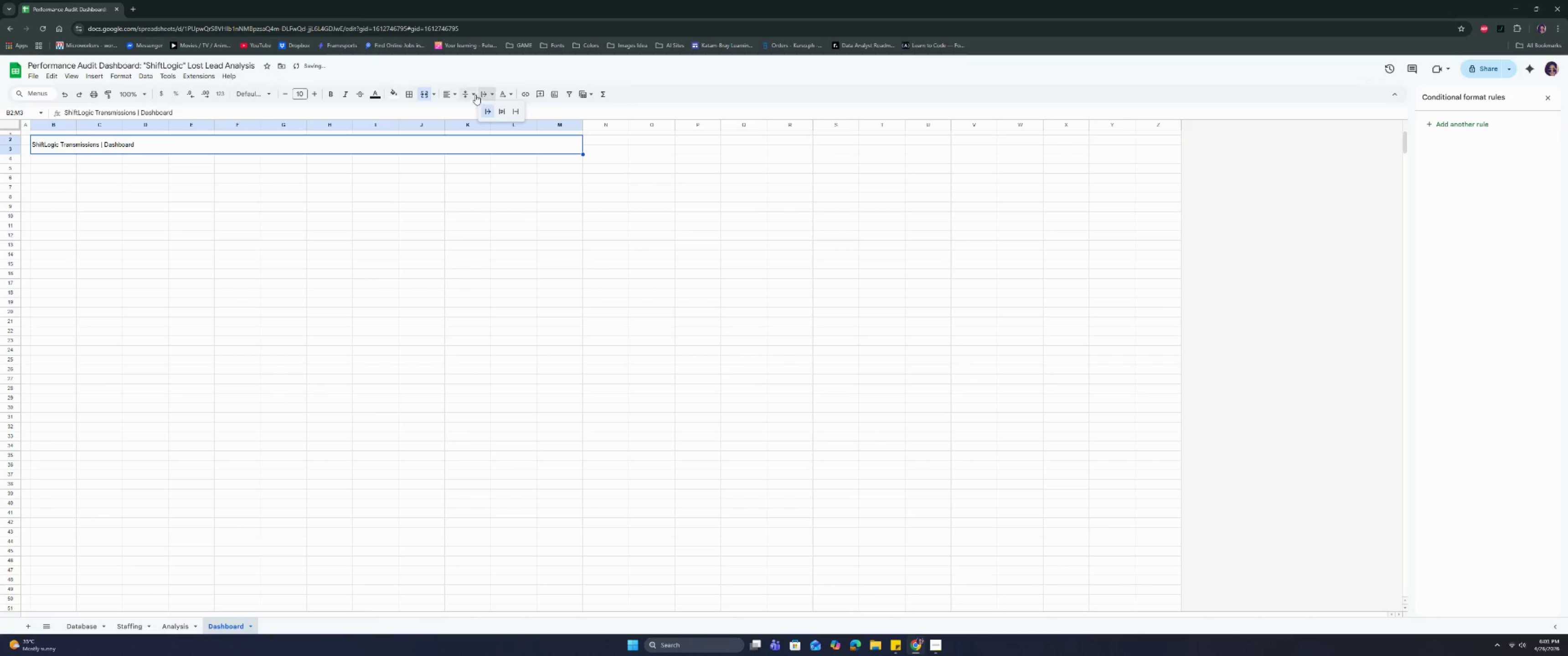 
left_click([442, 93])
 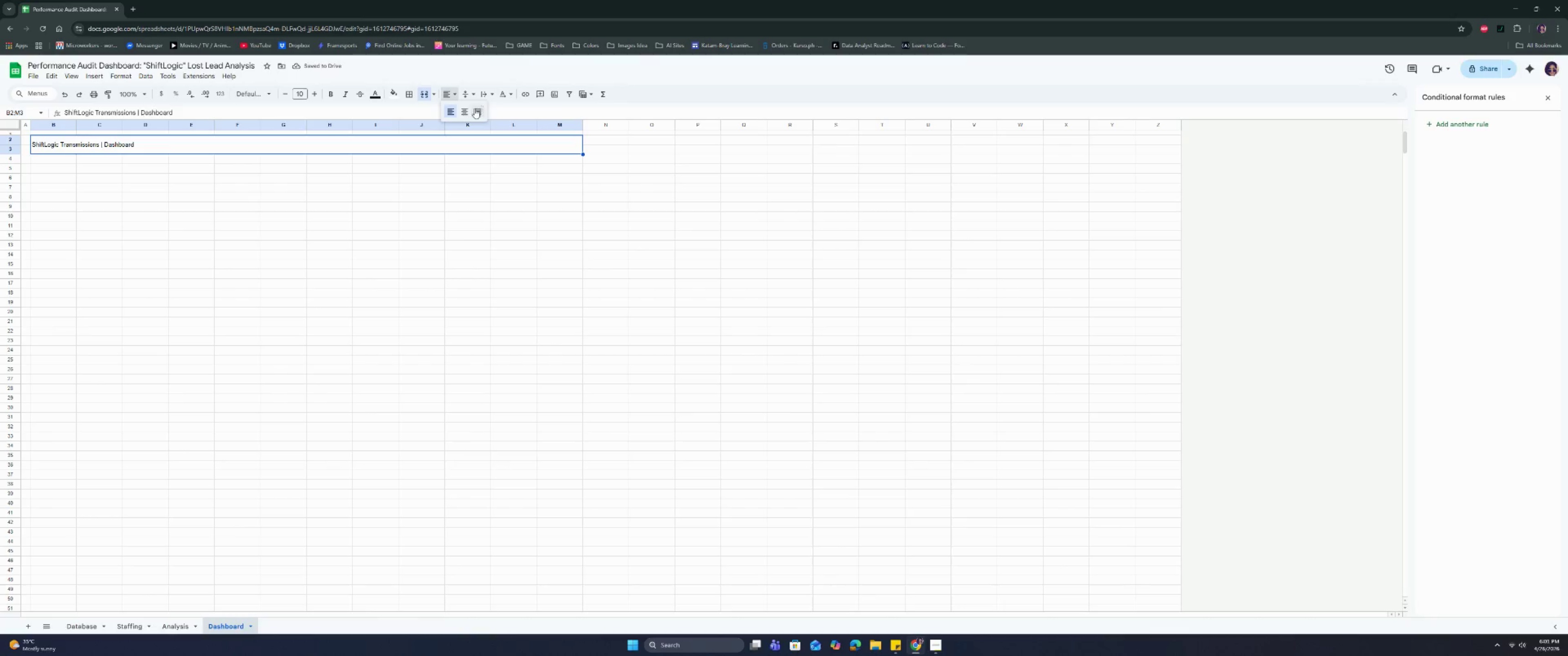 
left_click([466, 110])
 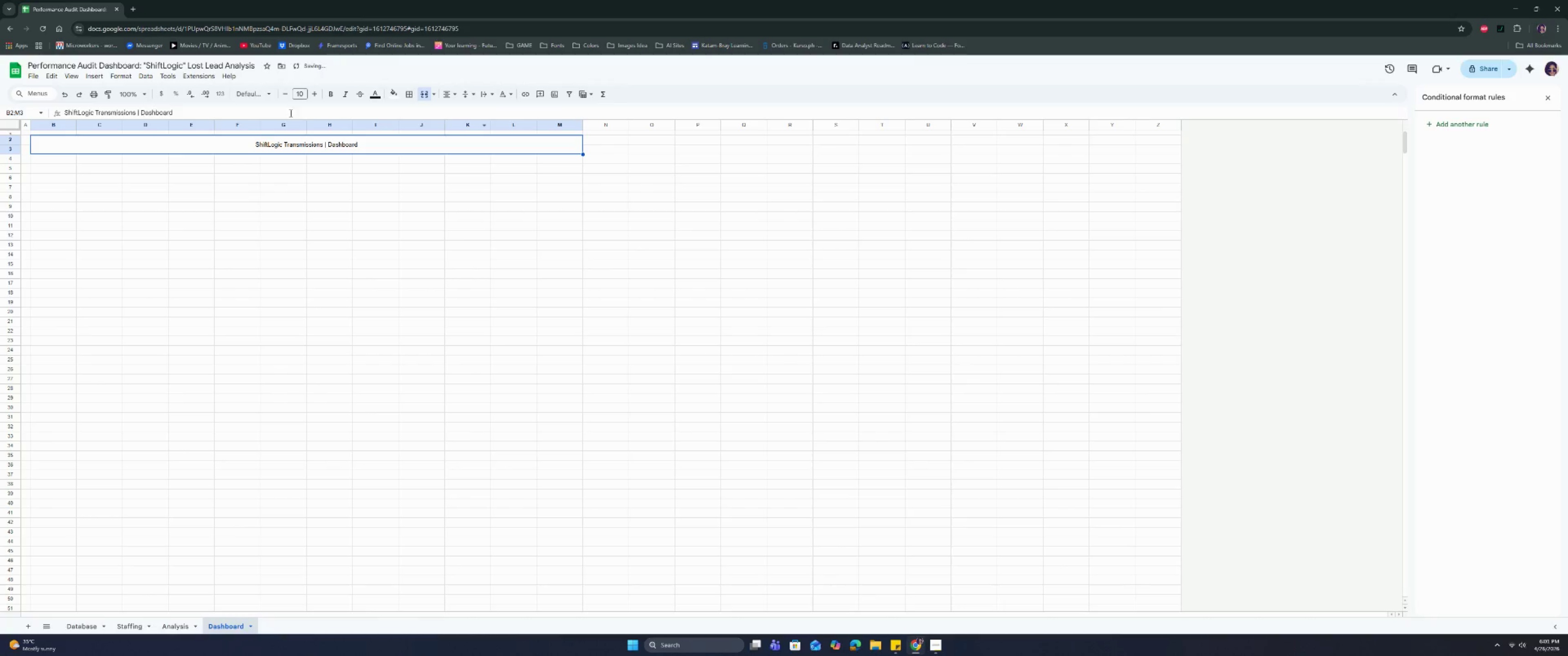 
left_click([297, 97])
 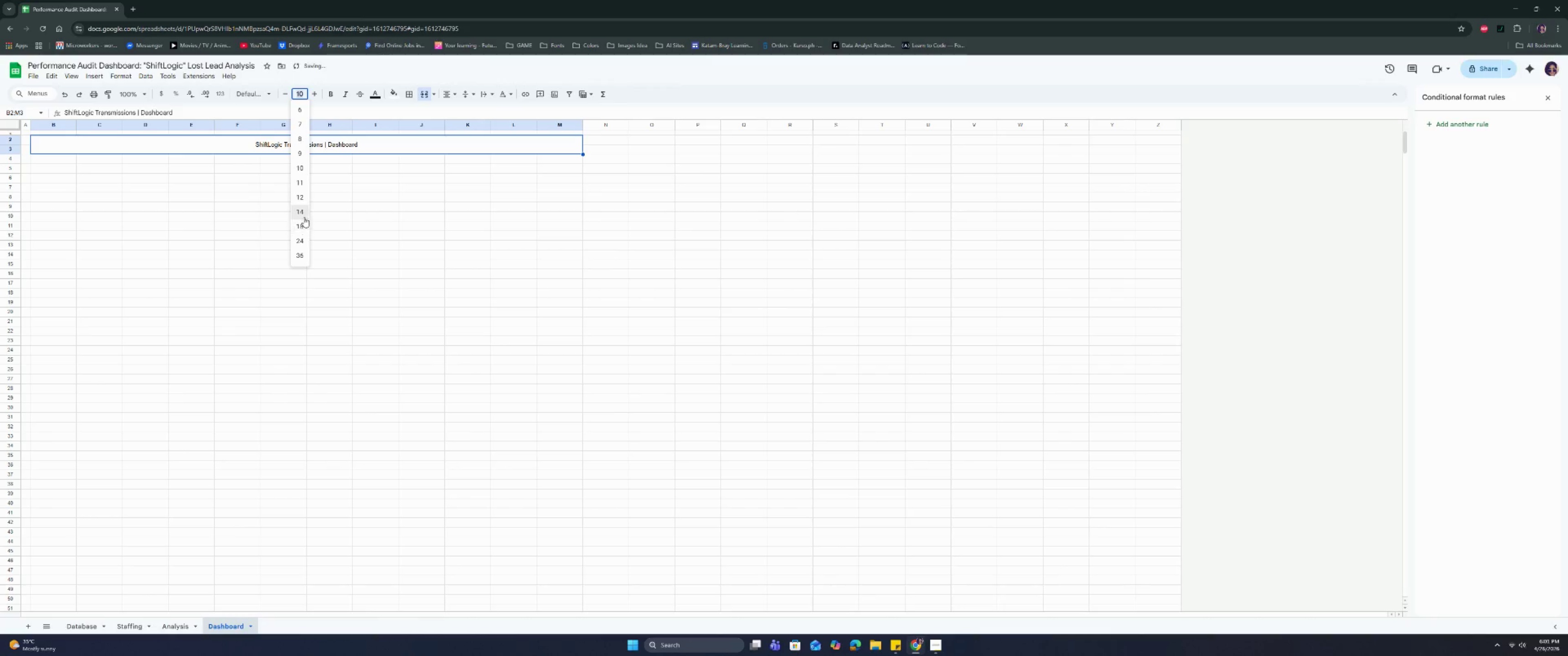 
left_click([302, 225])
 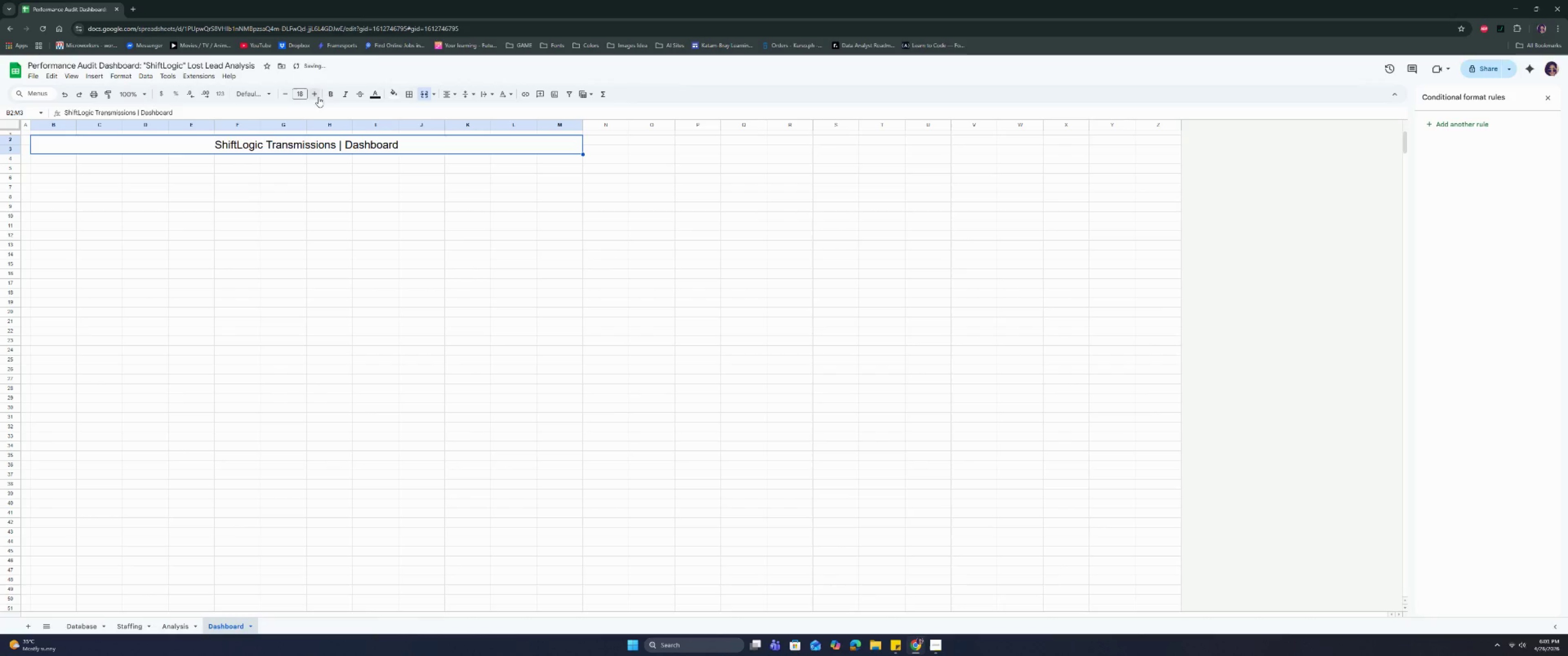 
left_click([330, 92])
 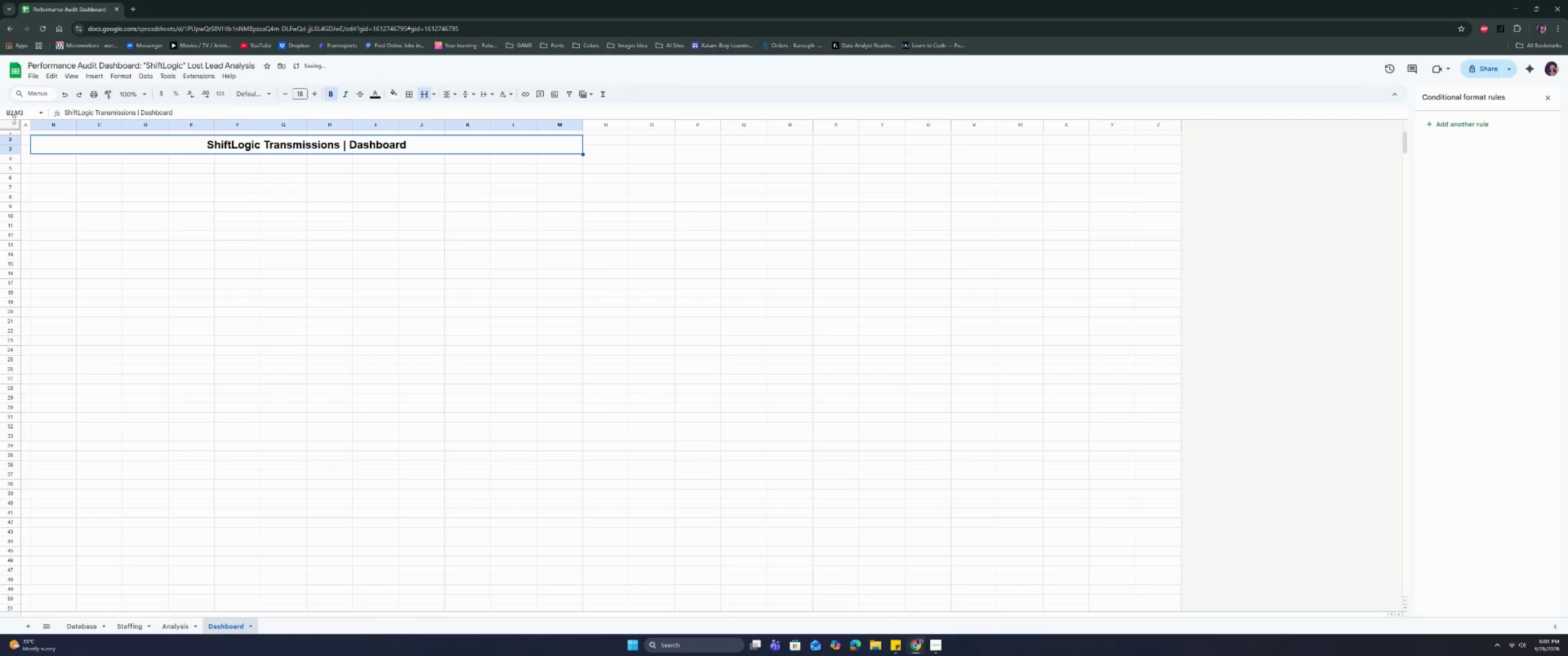 
left_click([13, 126])
 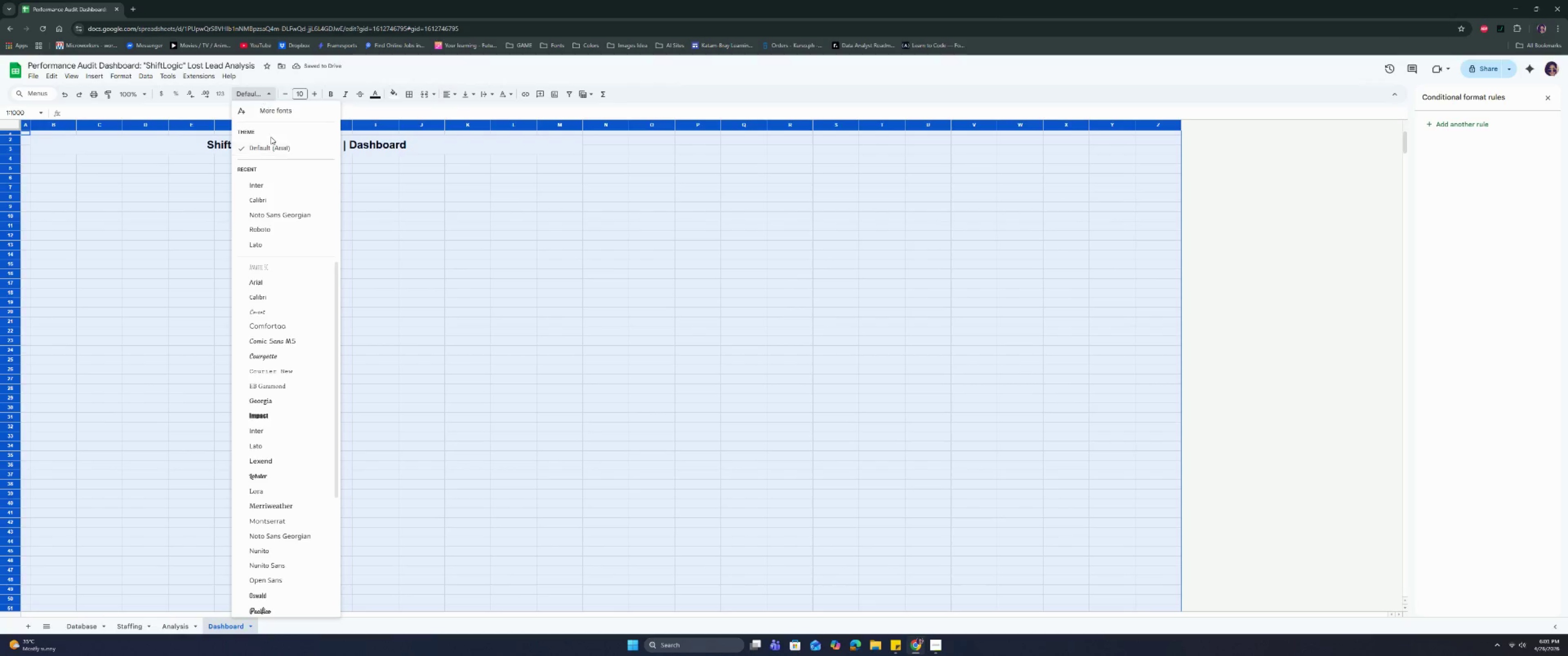 
left_click([270, 188])
 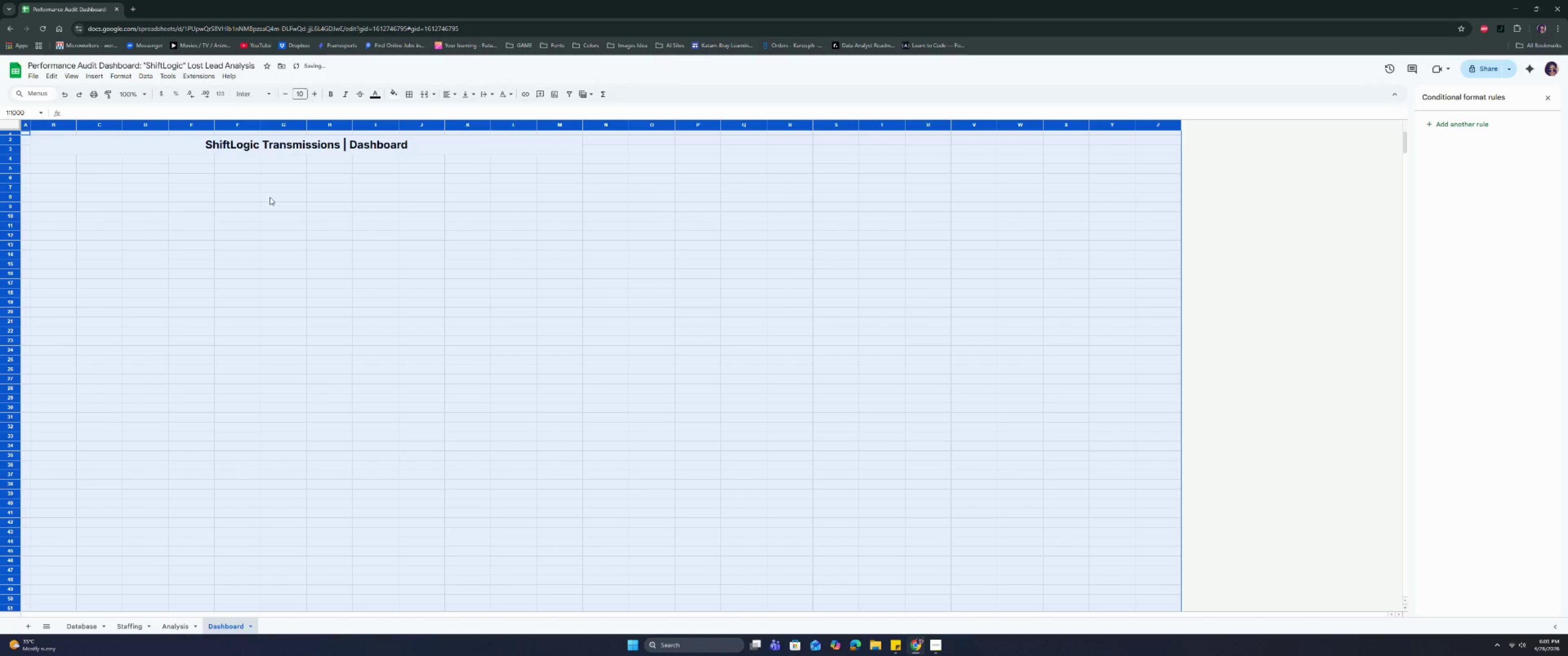 
left_click([270, 197])
 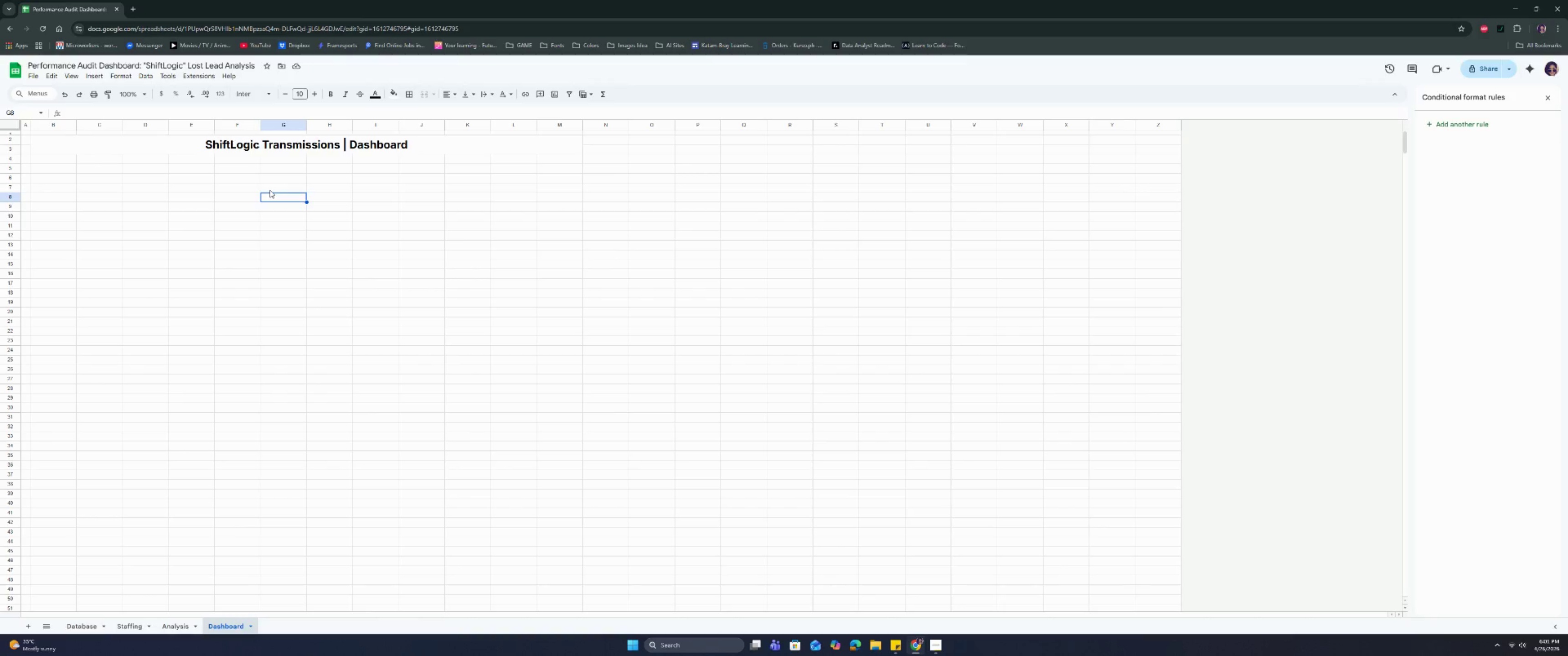 
wait(20.2)
 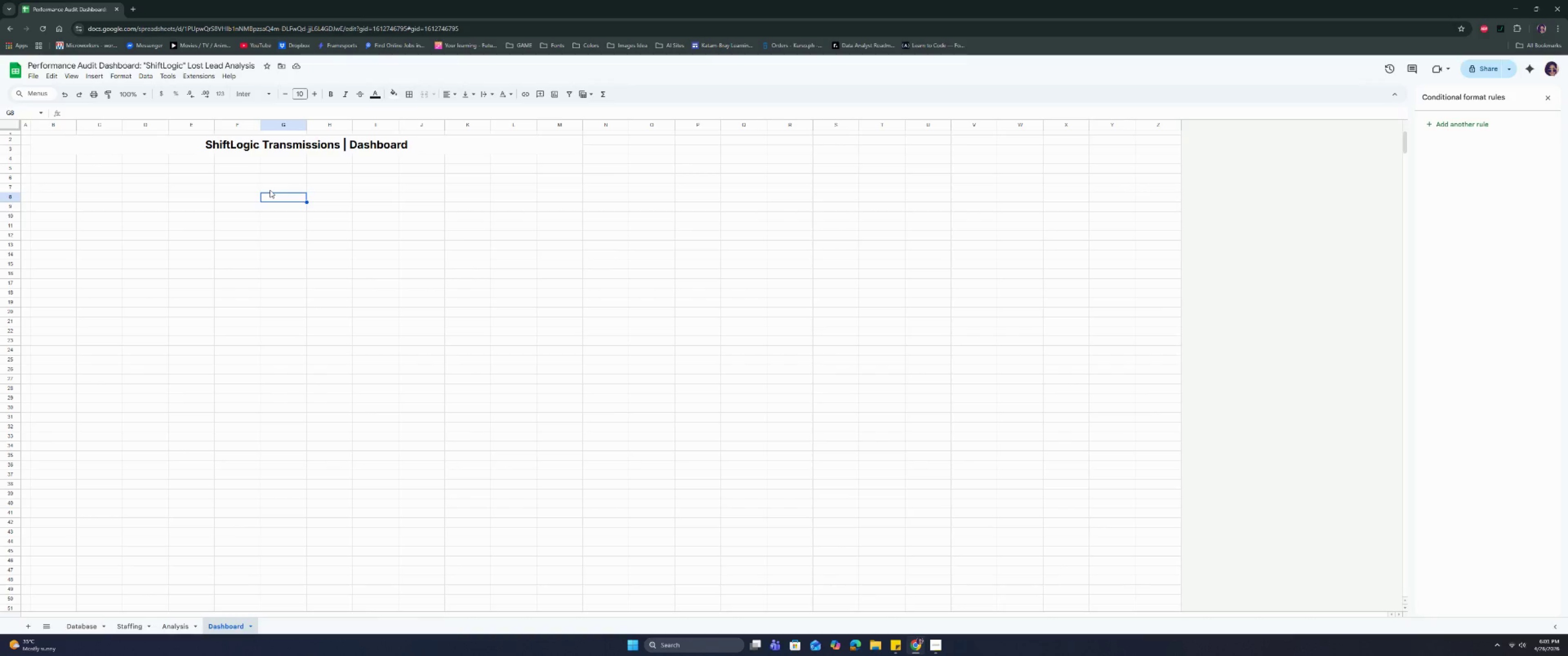 
left_click([136, 177])
 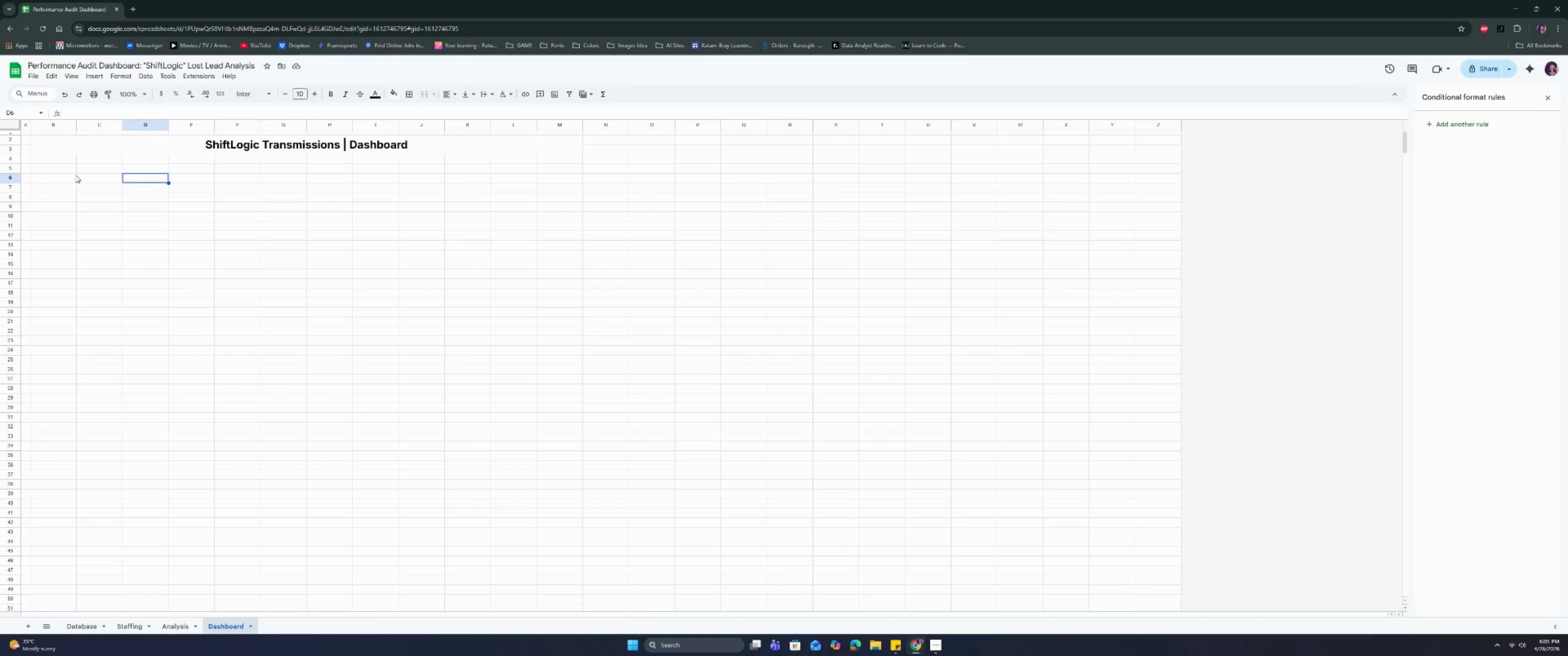 
left_click([76, 175])
 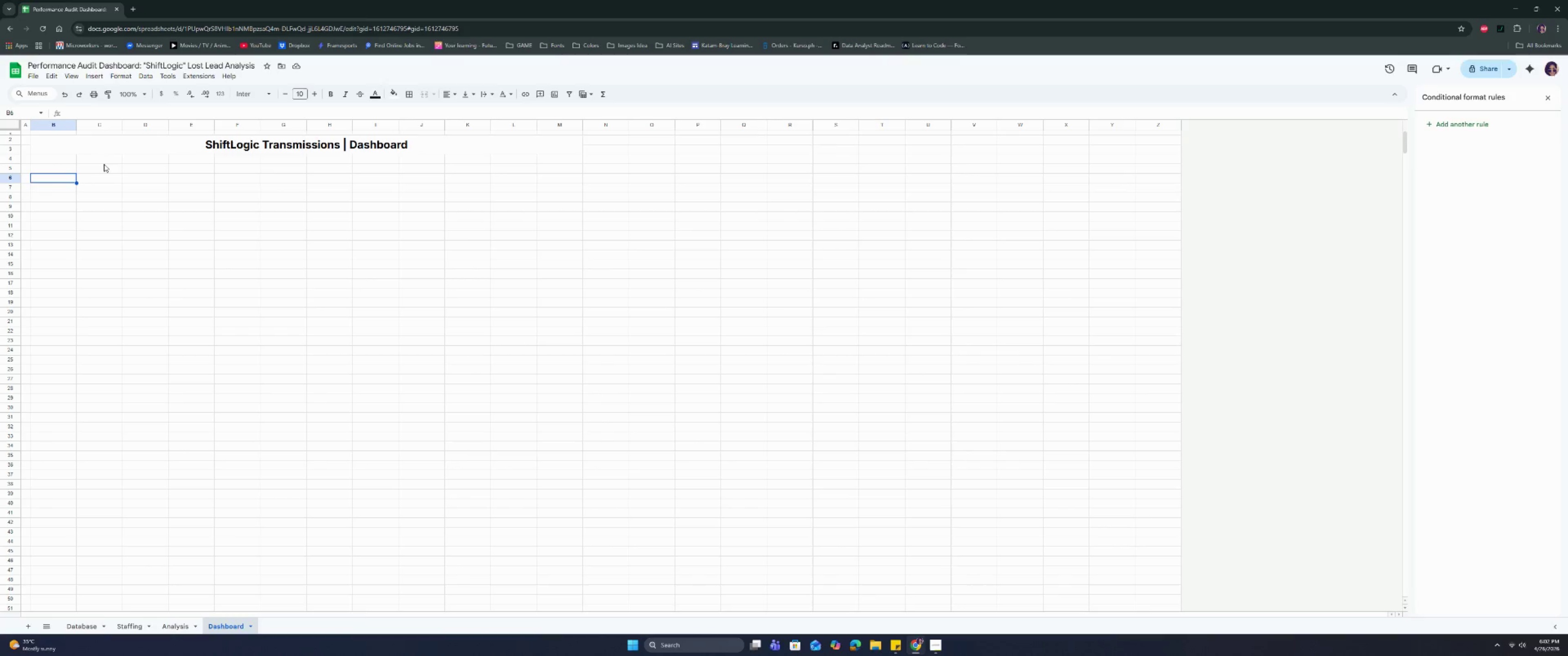 
wait(7.27)
 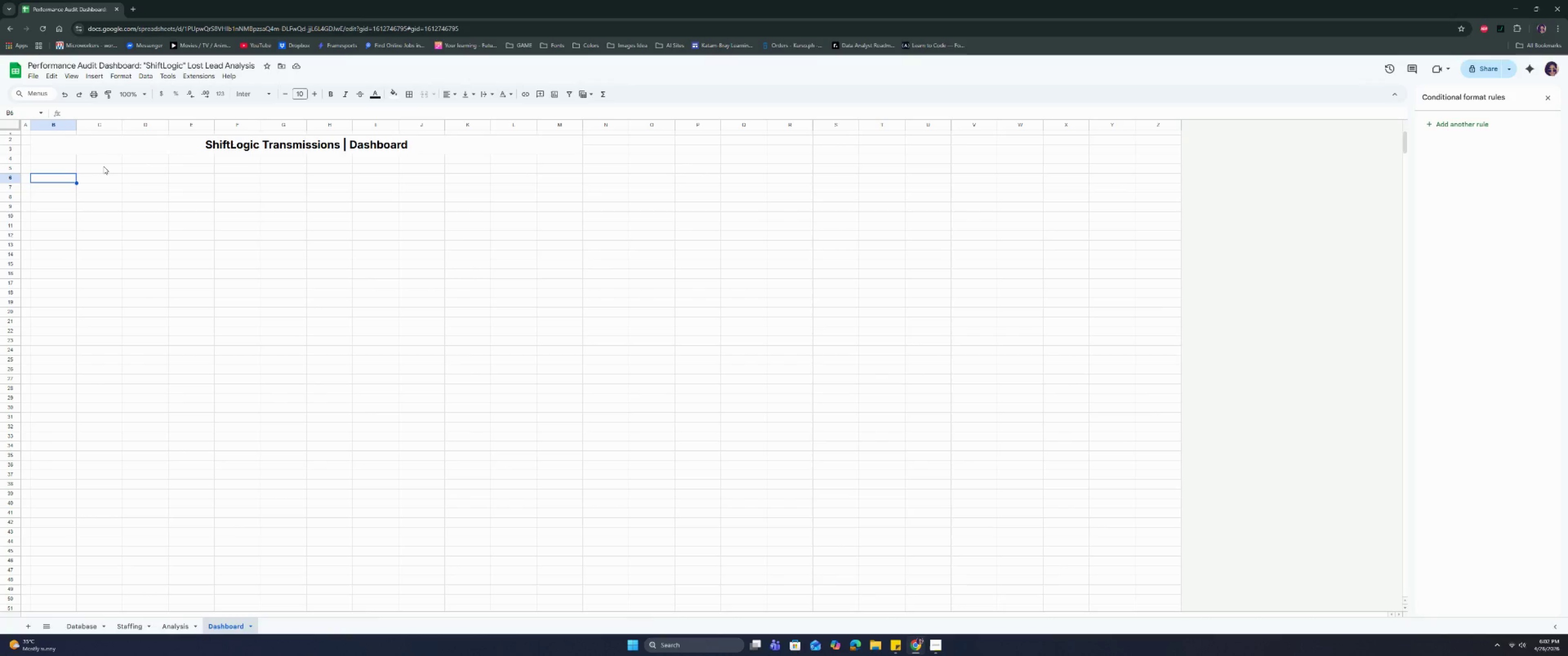 
left_click([939, 652])